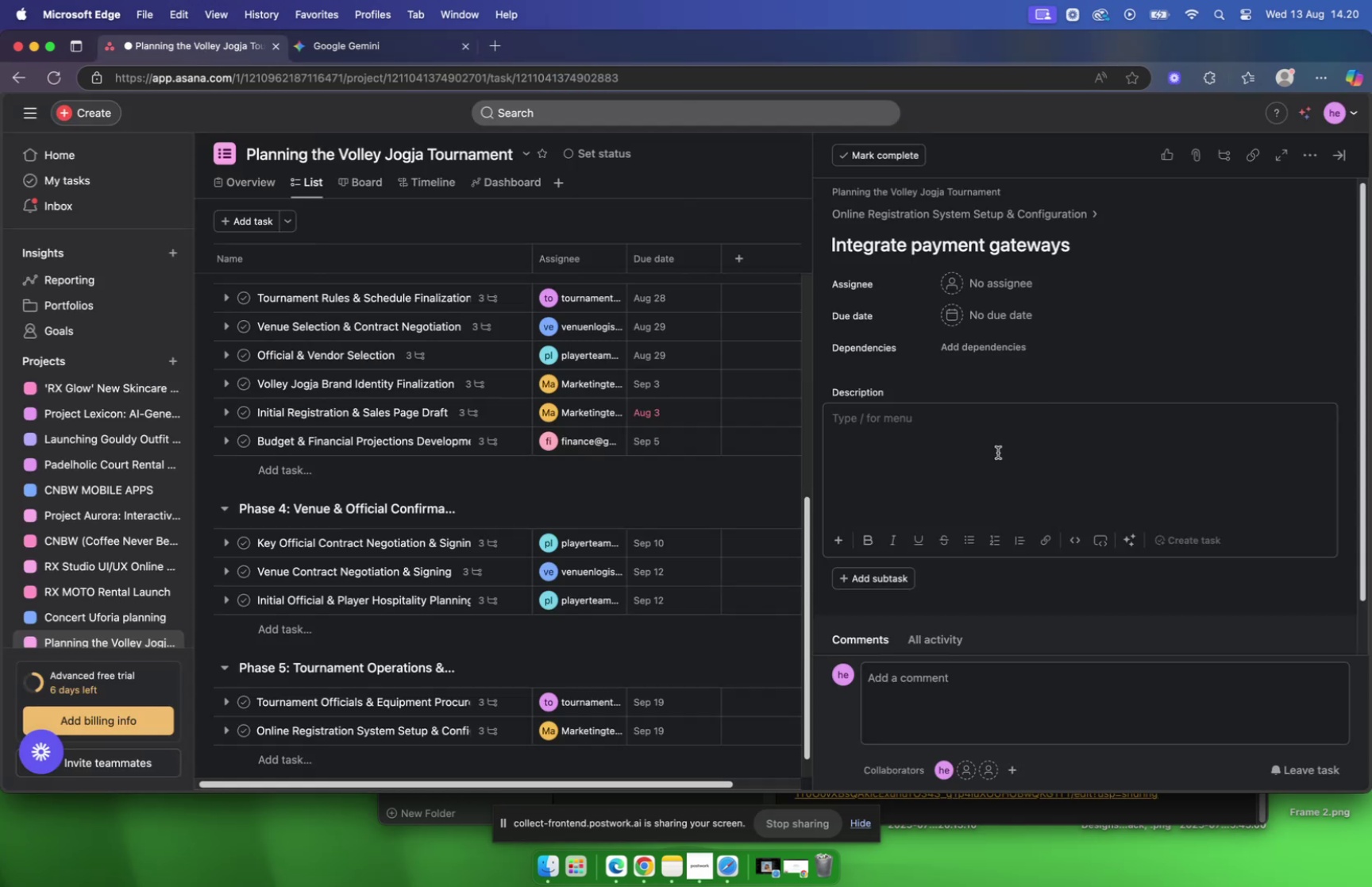 
key(Meta+V)
 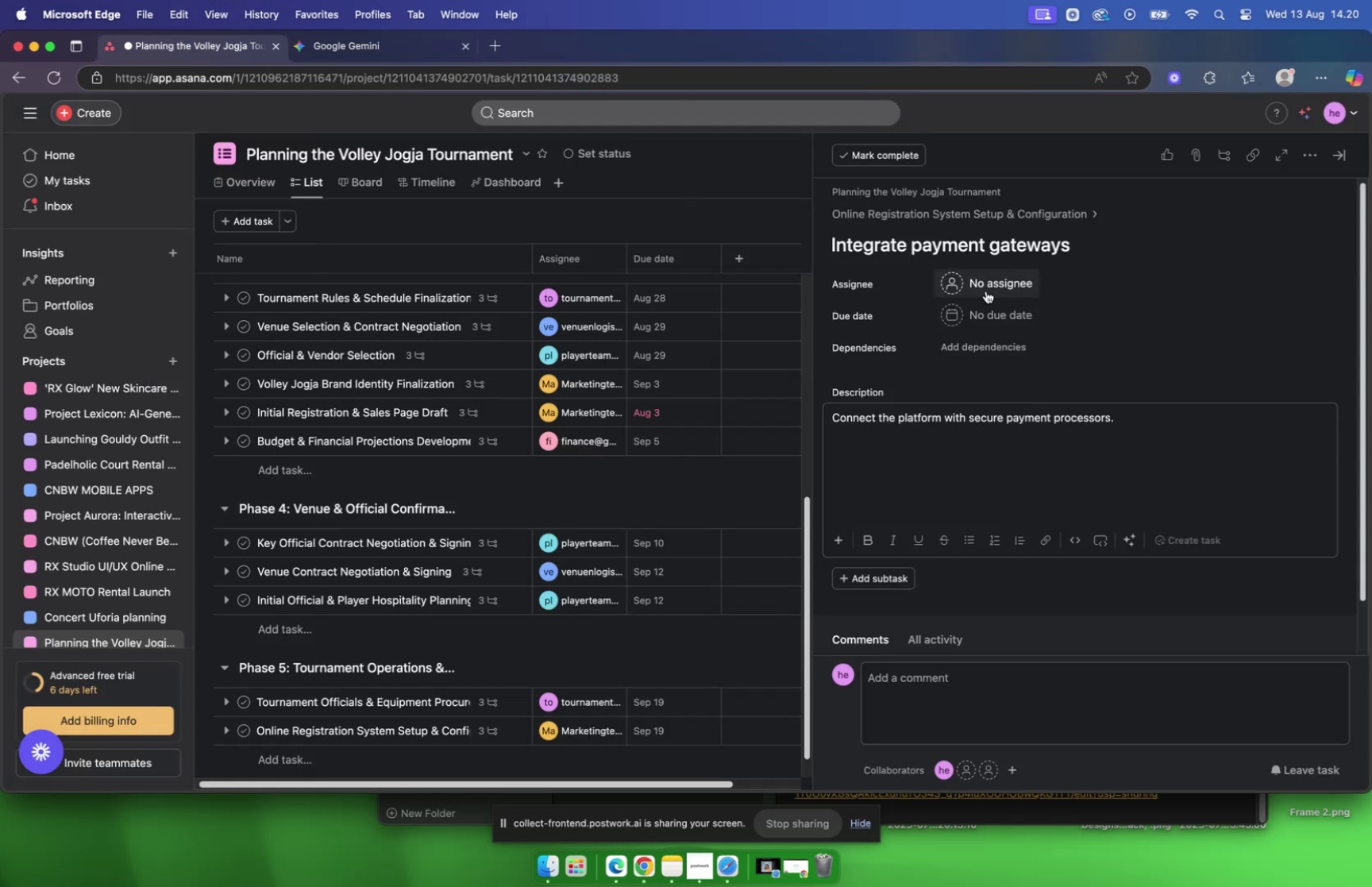 
left_click([986, 291])
 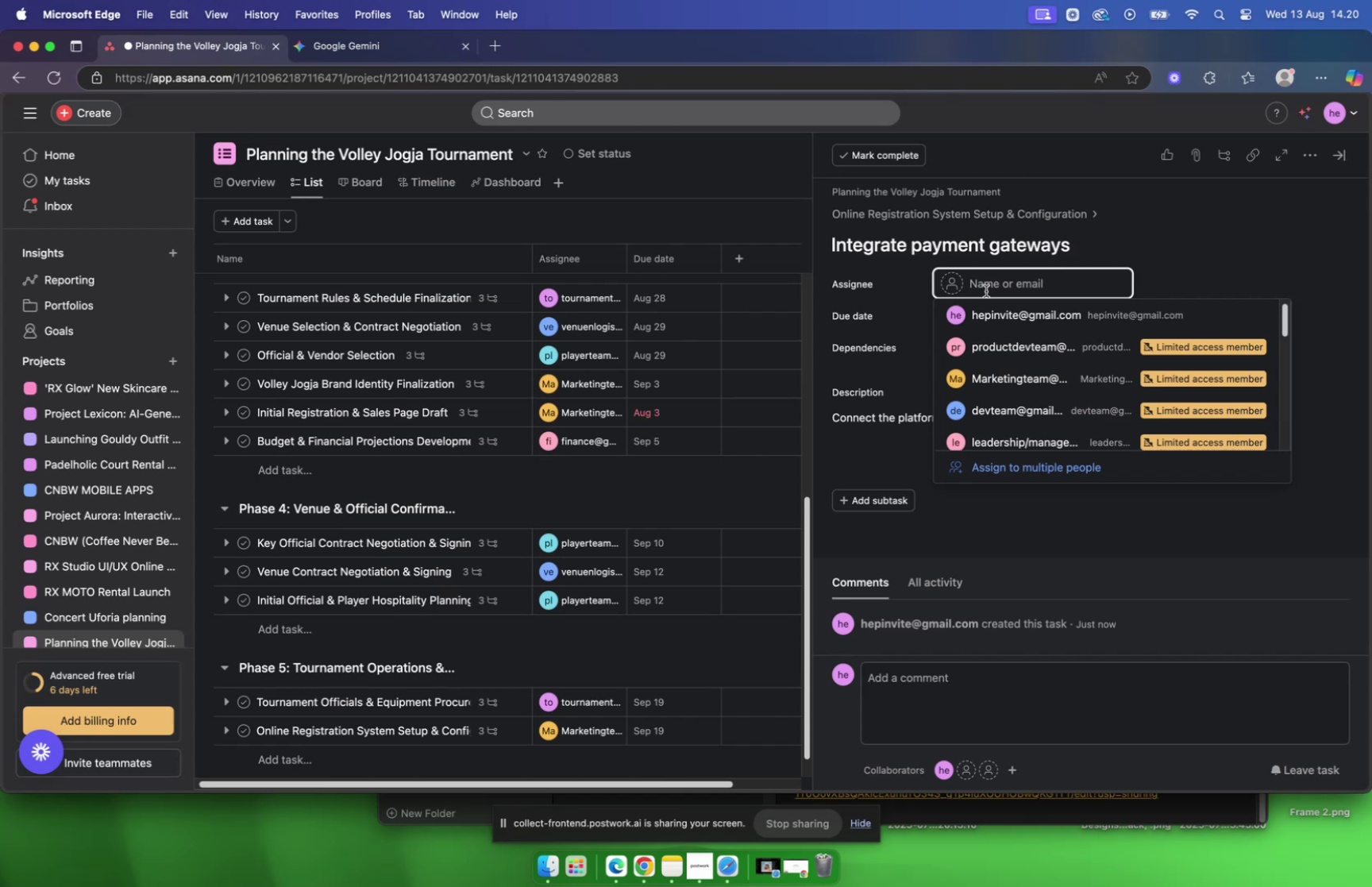 
type(marke)
 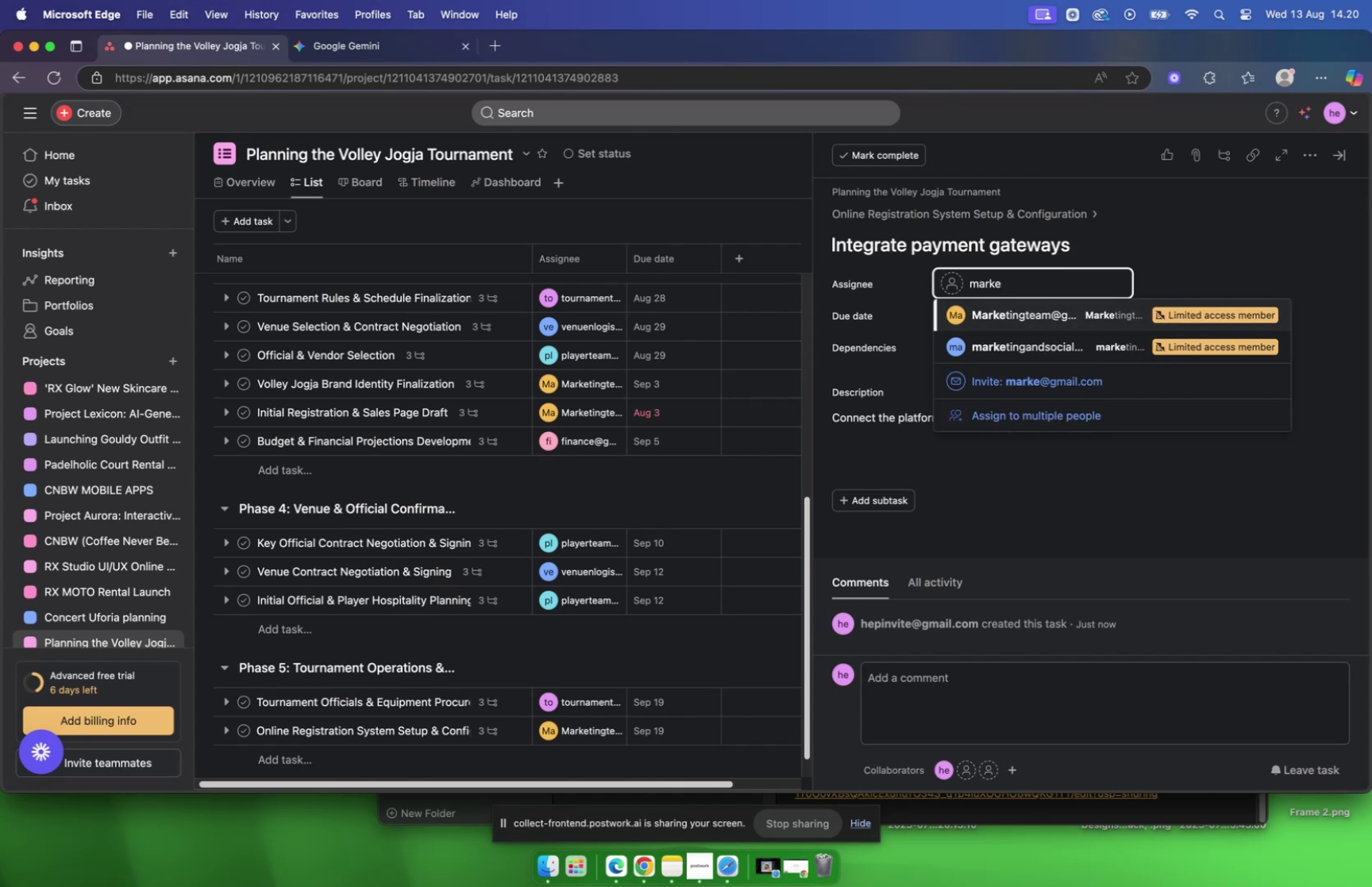 
key(Enter)
 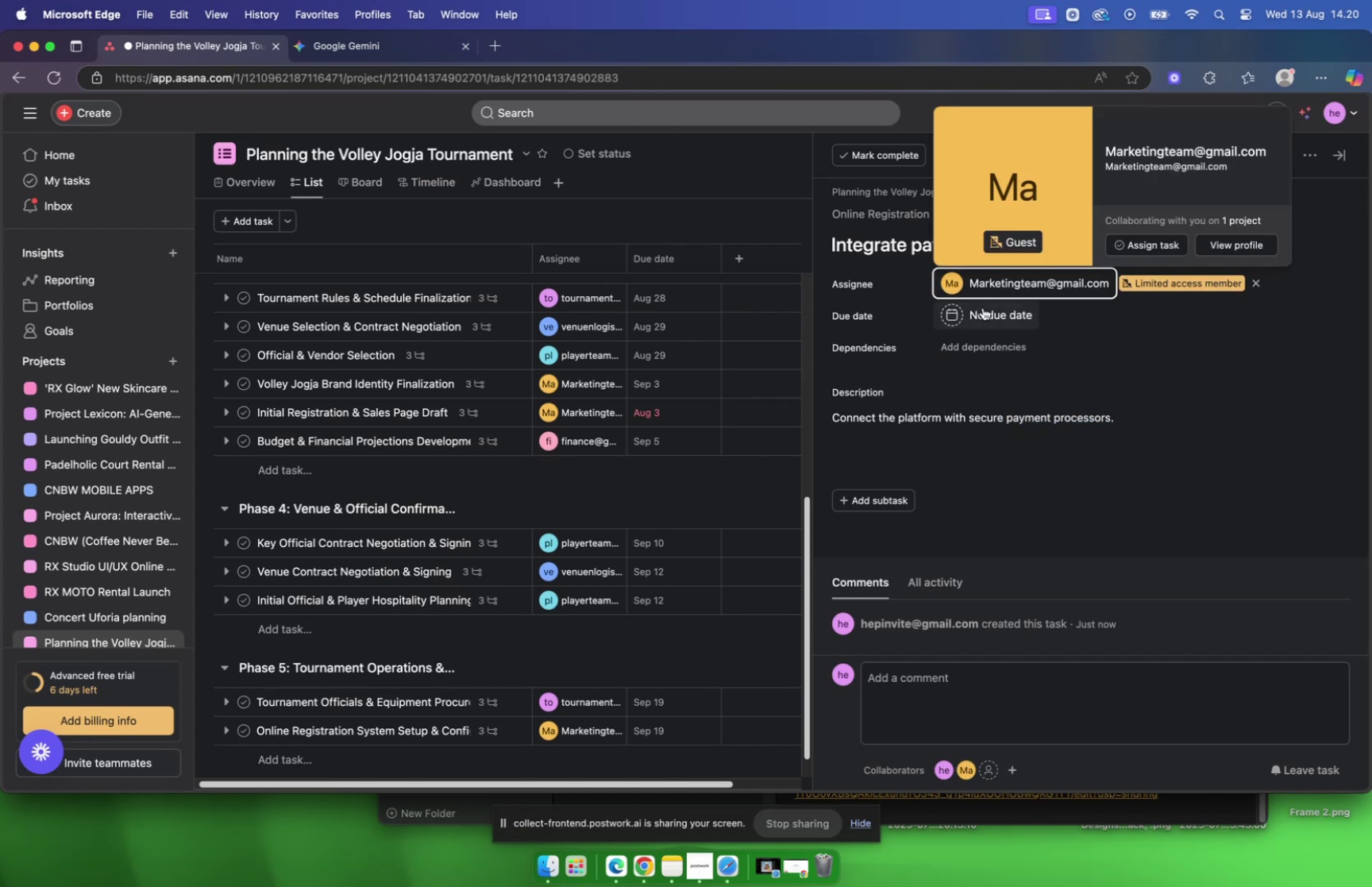 
left_click([983, 309])
 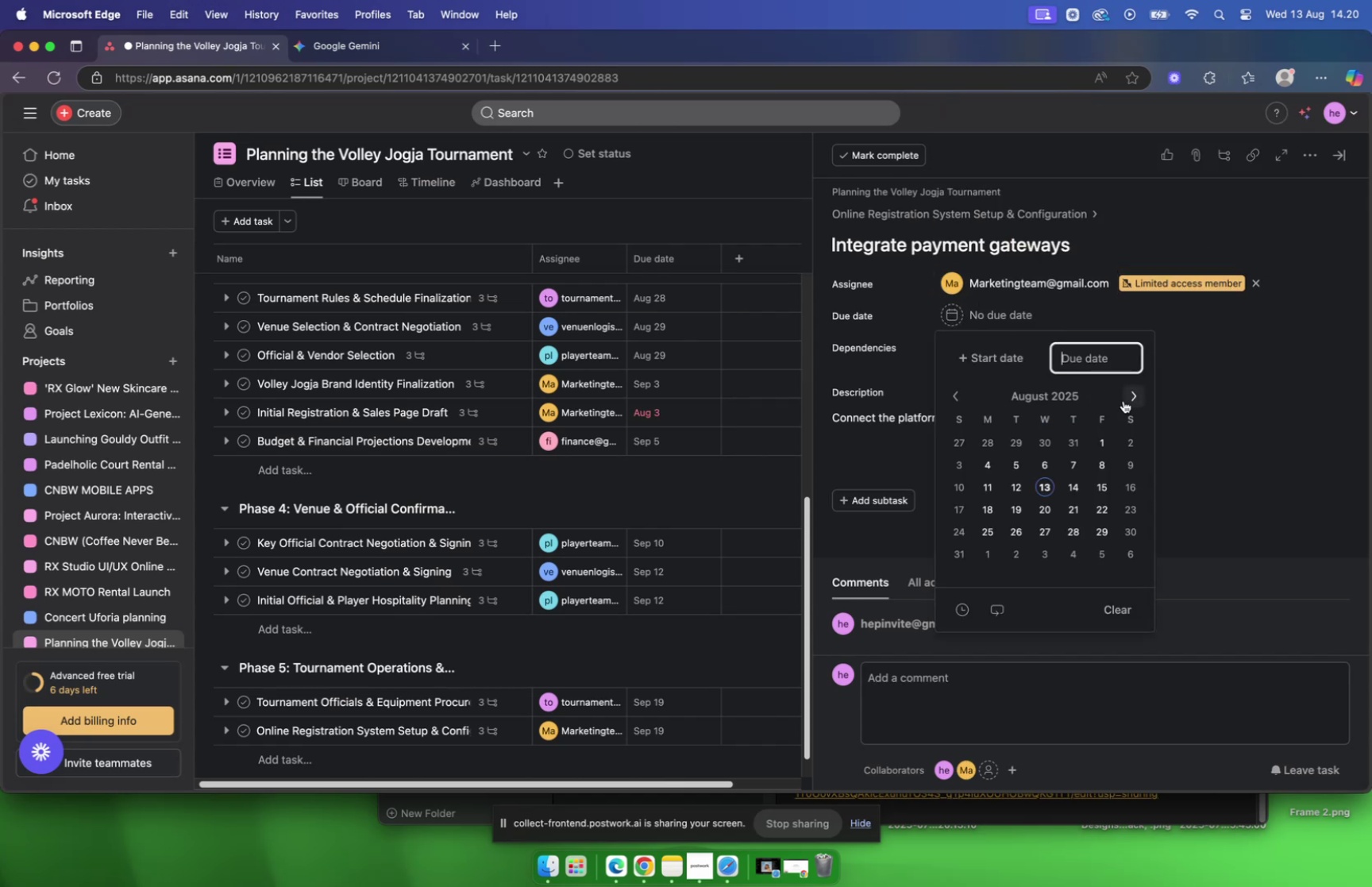 
left_click([1123, 400])
 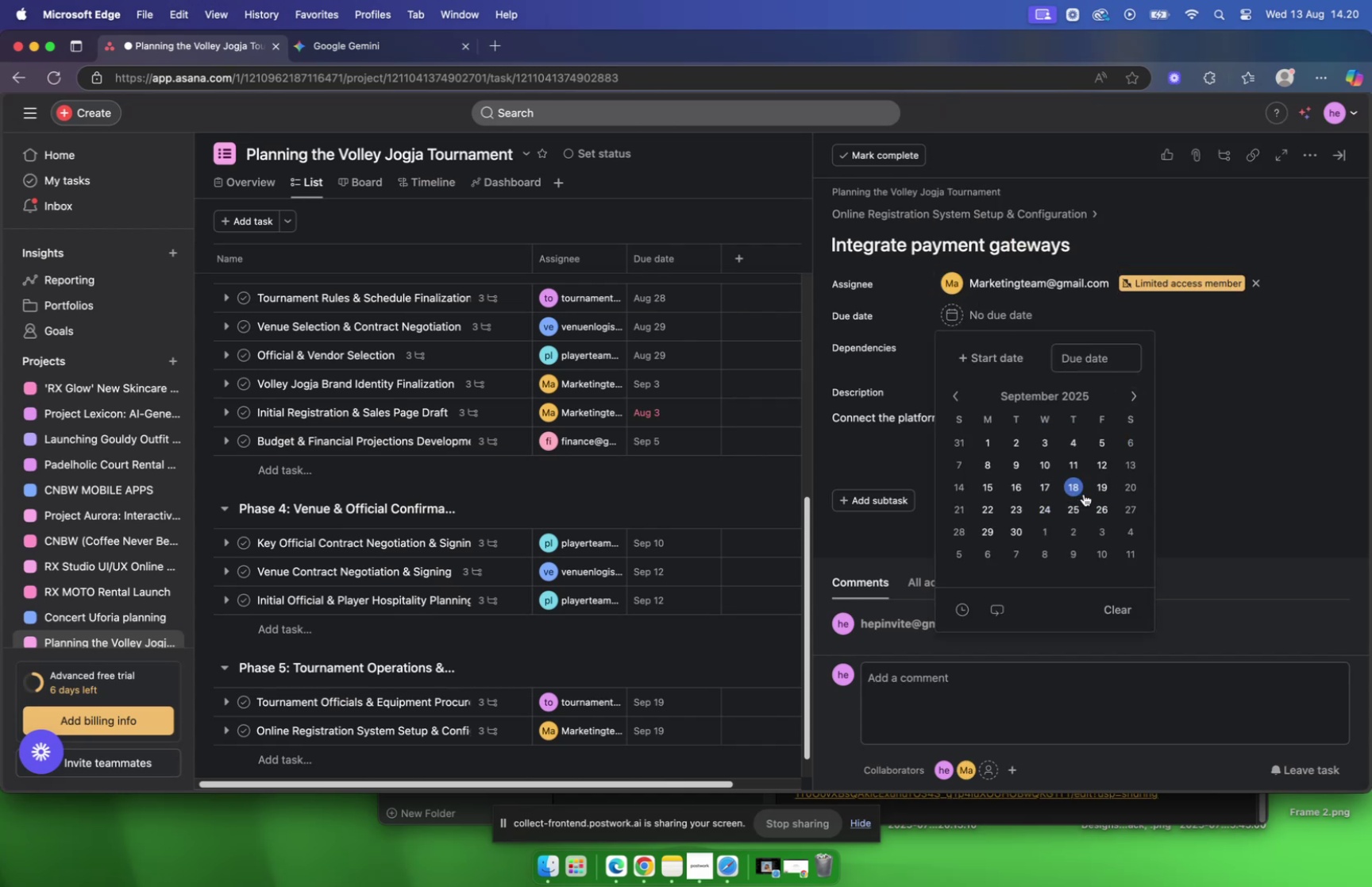 
left_click([1077, 492])
 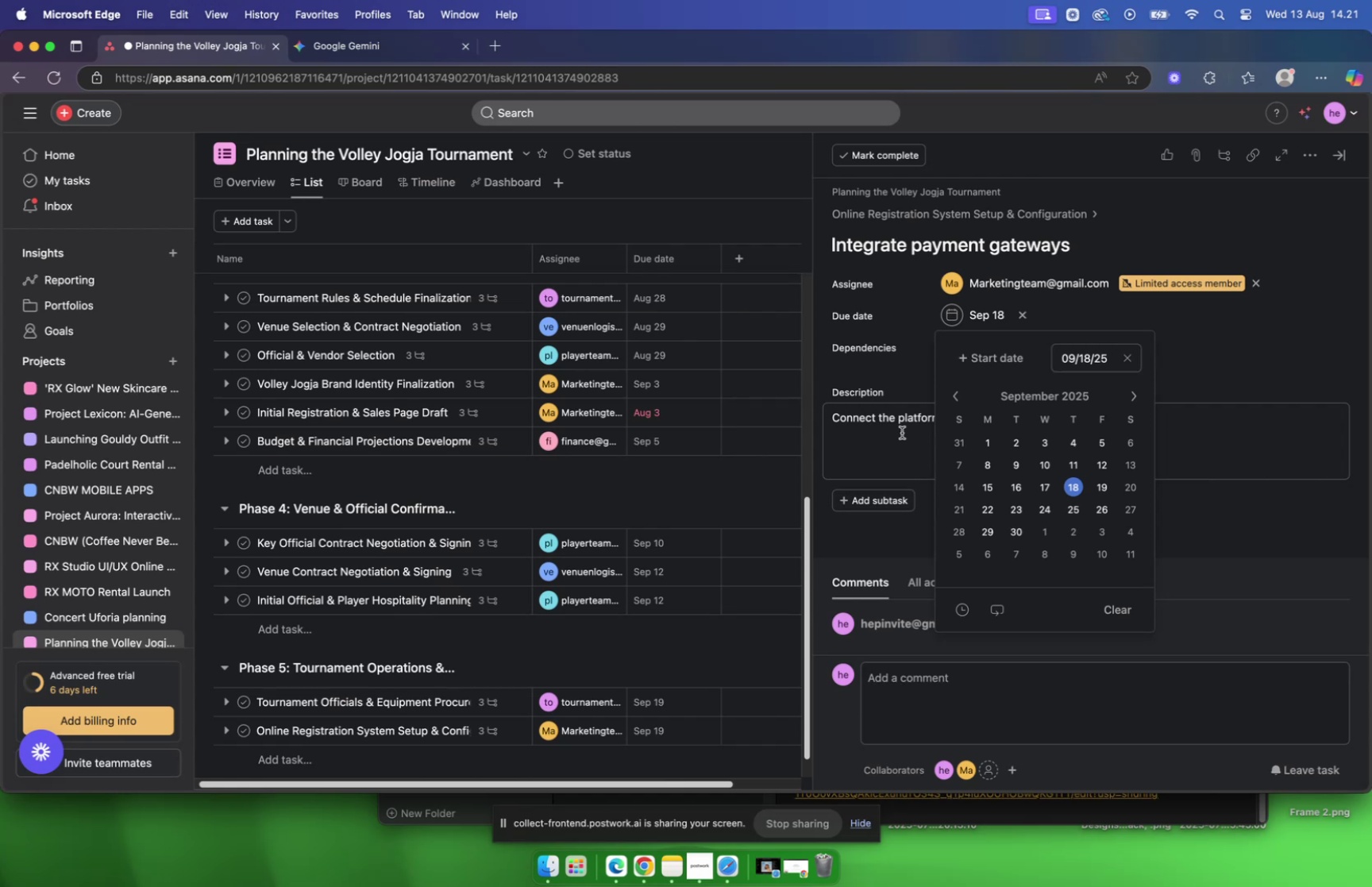 
wait(42.42)
 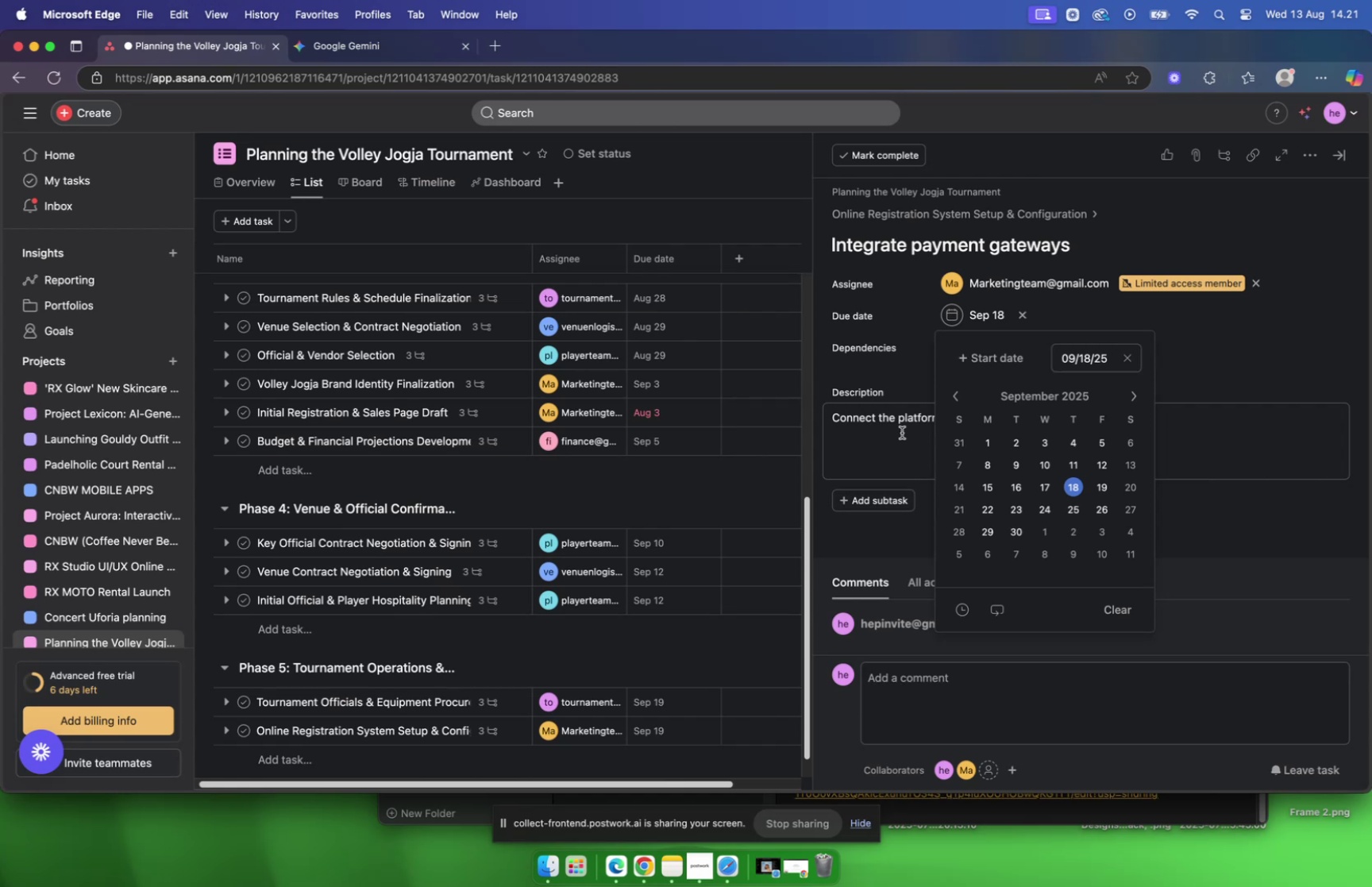 
left_click([353, 51])
 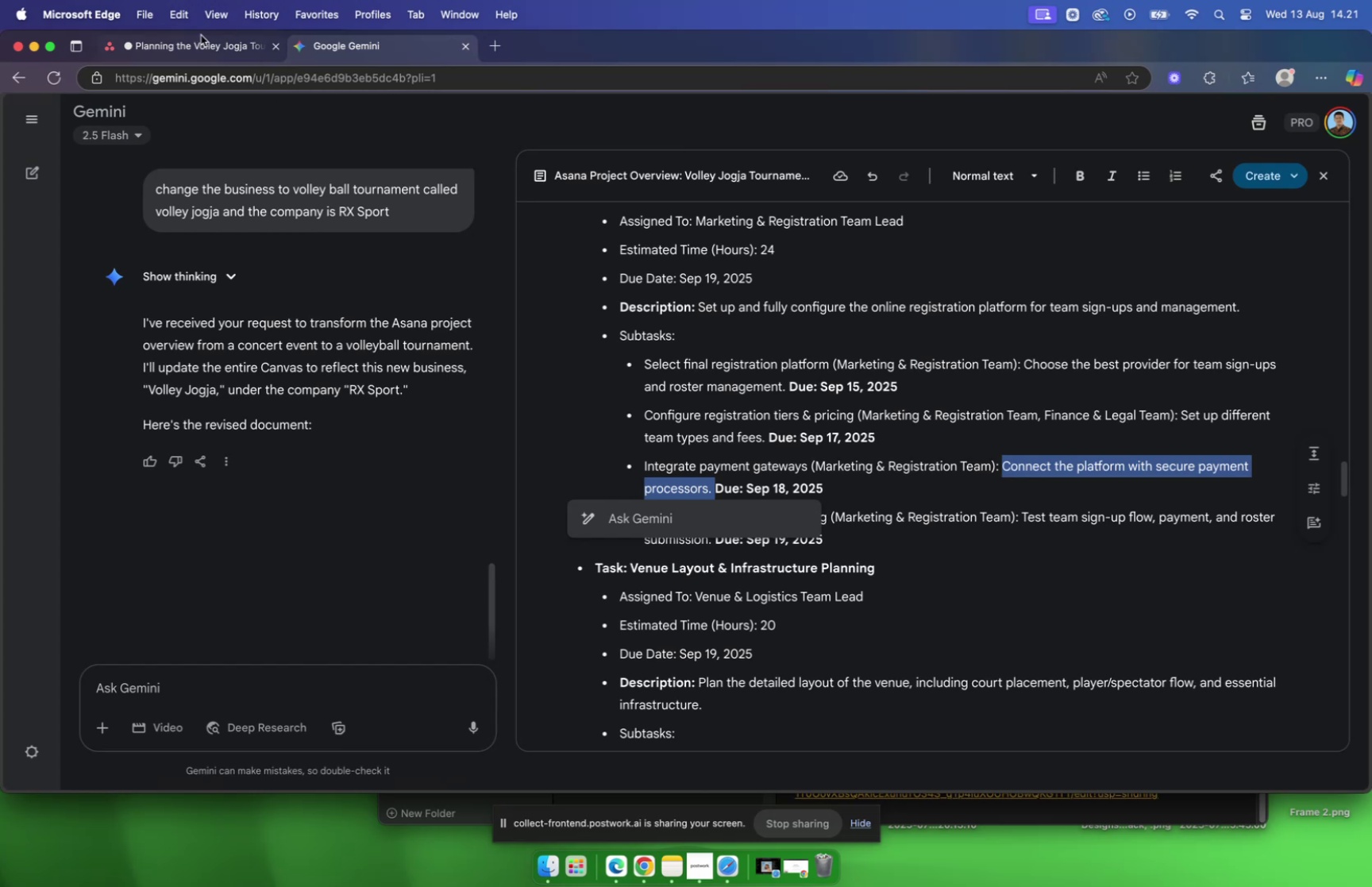 
left_click([198, 37])
 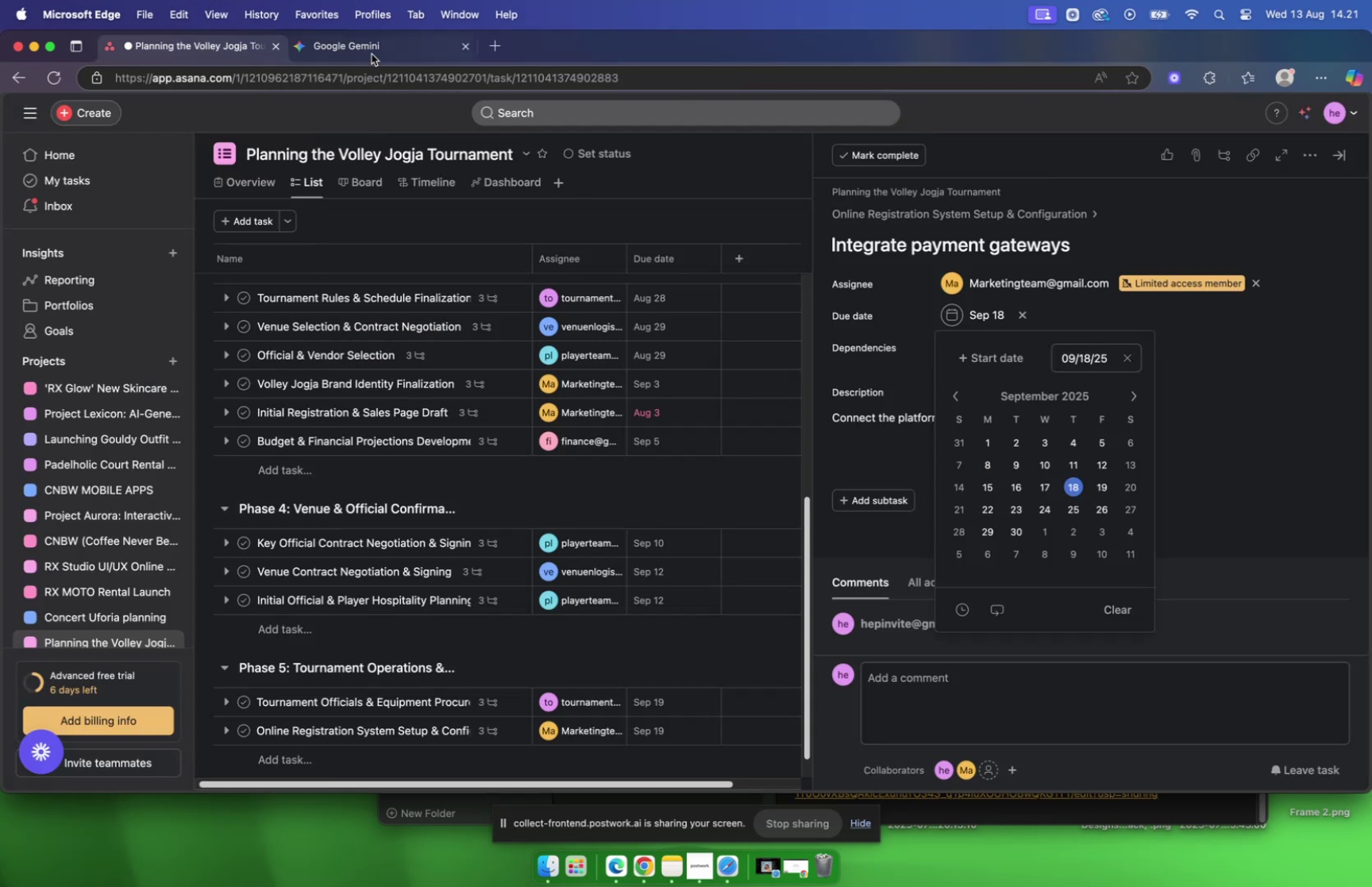 
left_click([372, 53])
 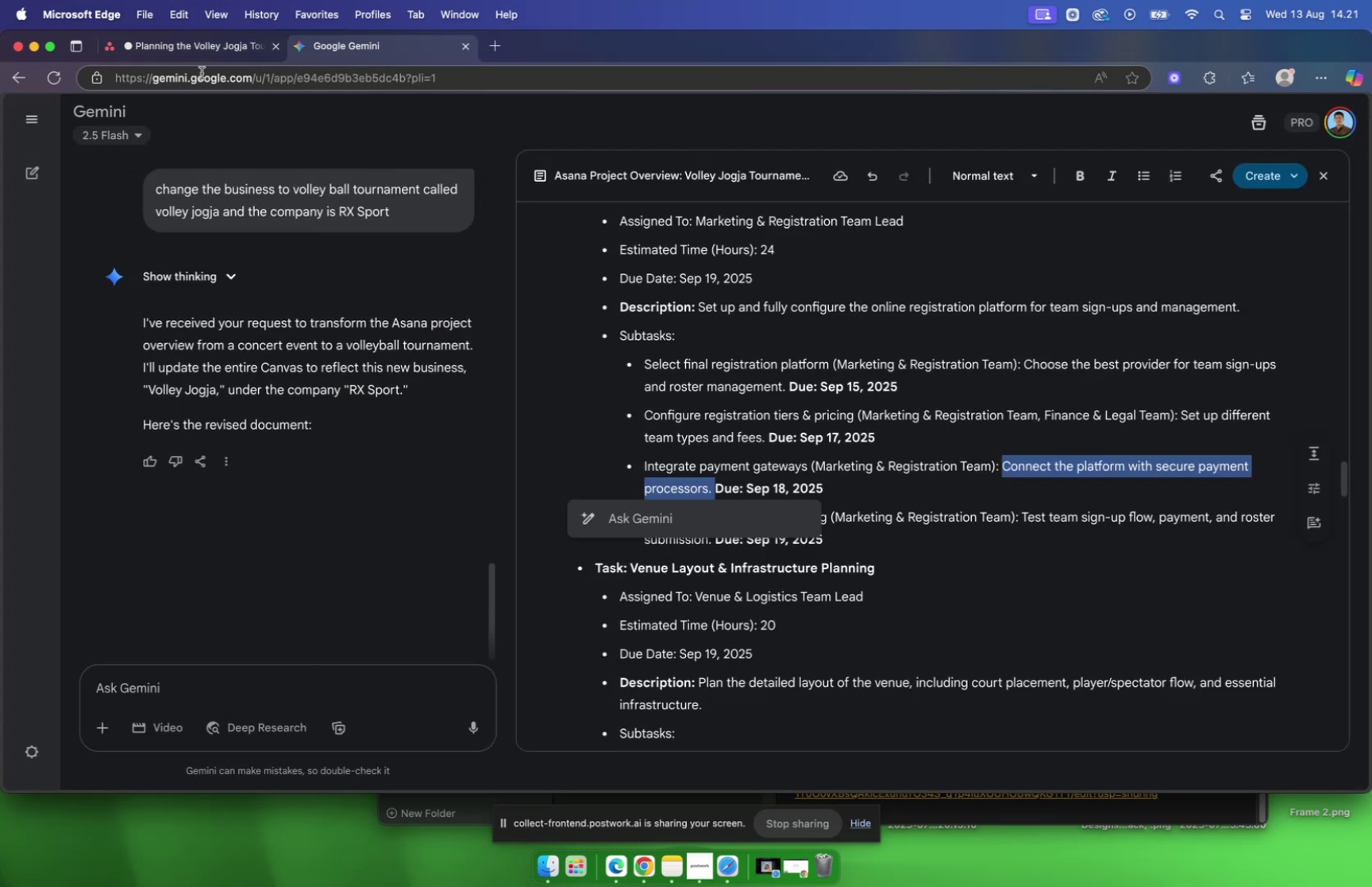 
left_click([201, 58])
 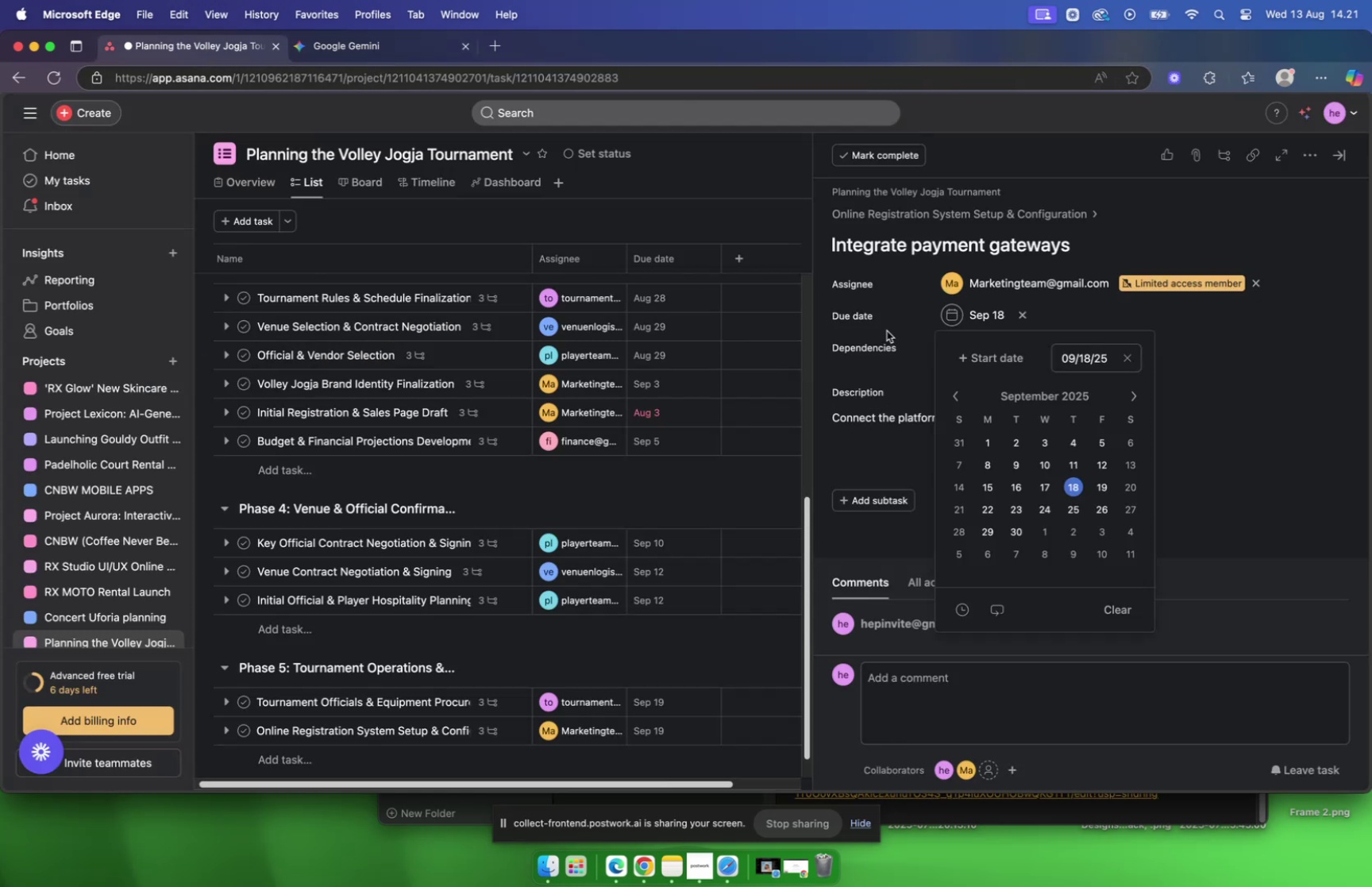 
left_click([896, 301])
 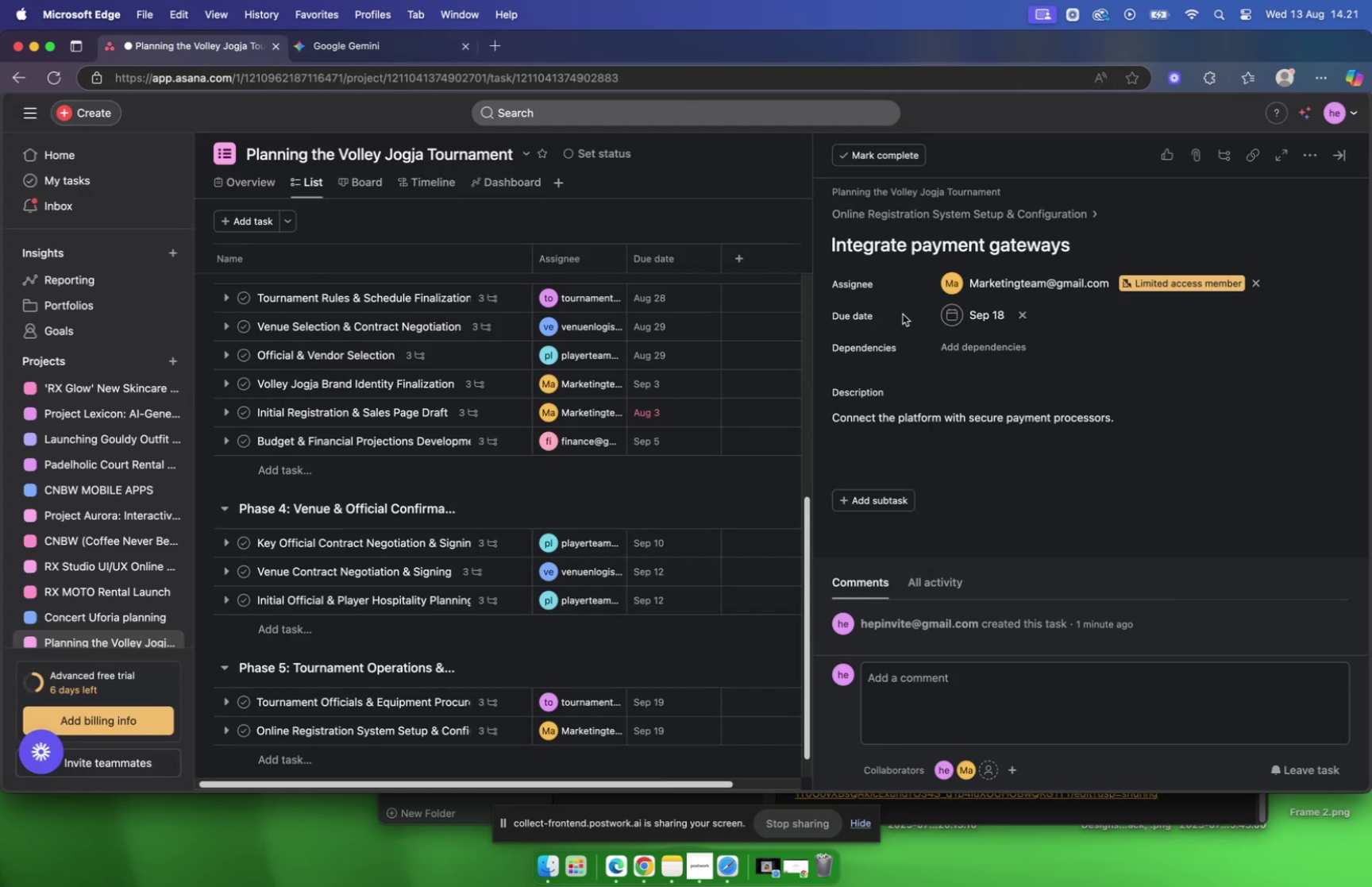 
scroll: coordinate [903, 314], scroll_direction: down, amount: 2.0
 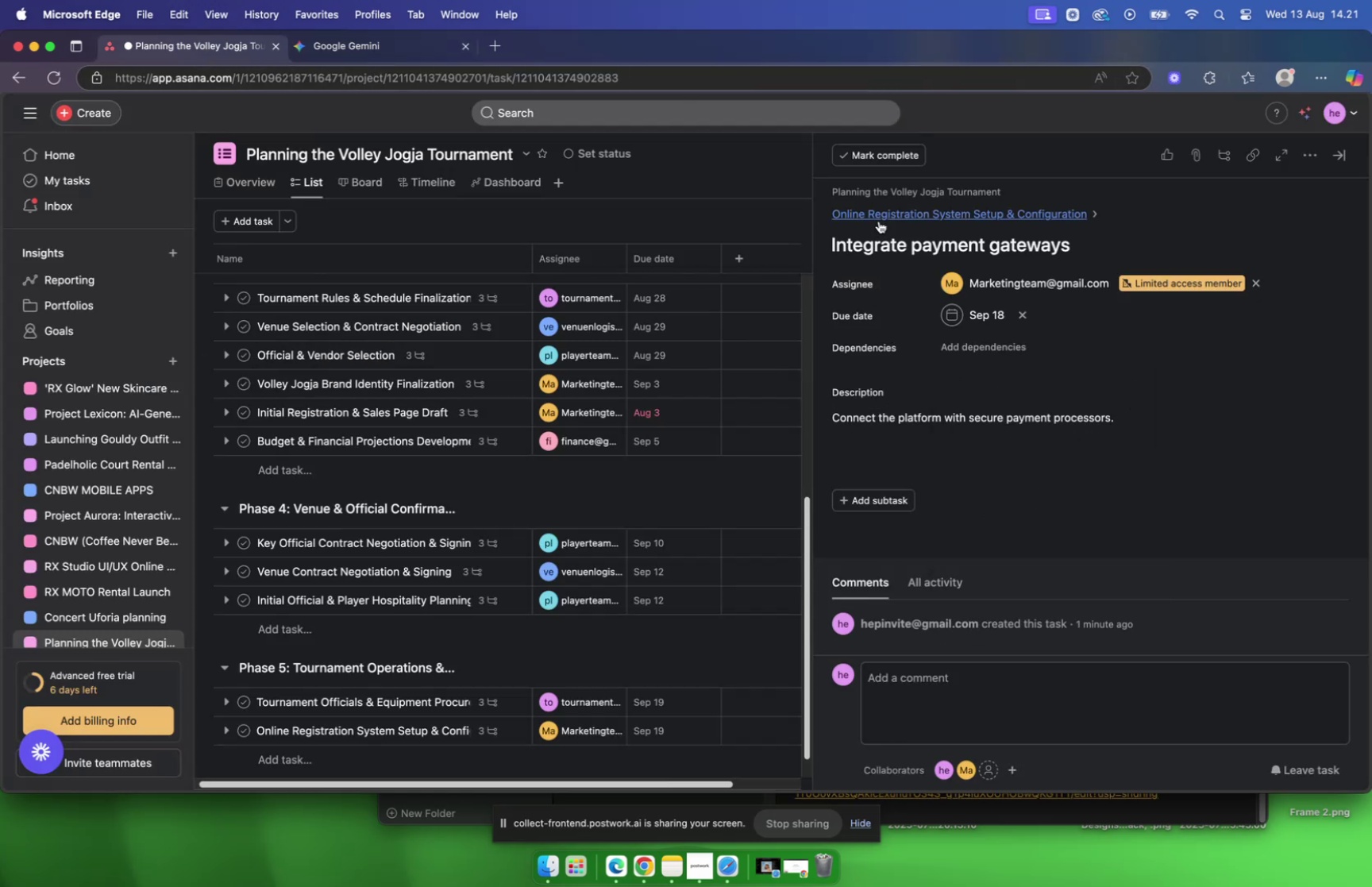 
left_click([879, 221])
 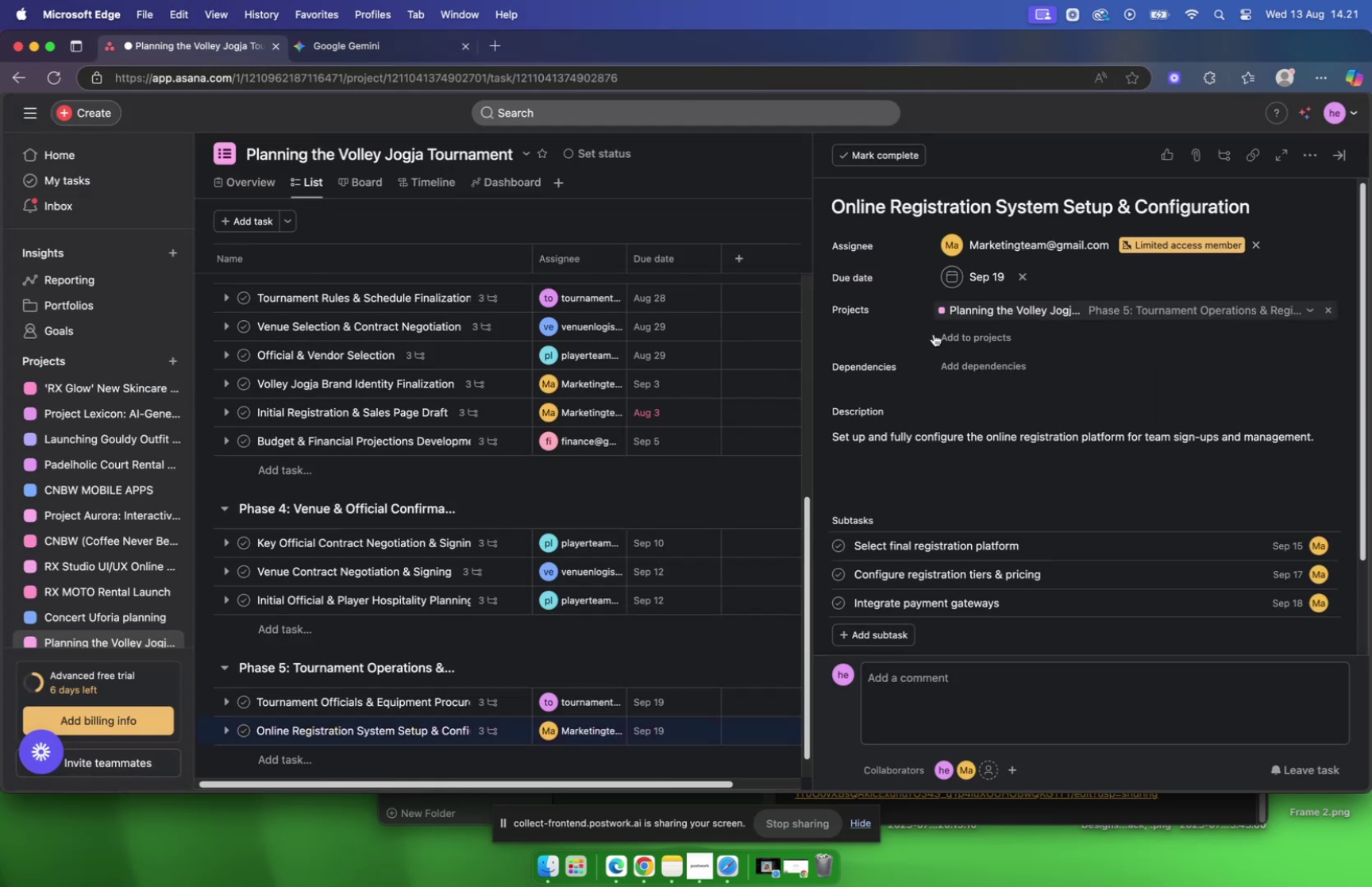 
scroll: coordinate [935, 337], scroll_direction: down, amount: 5.0
 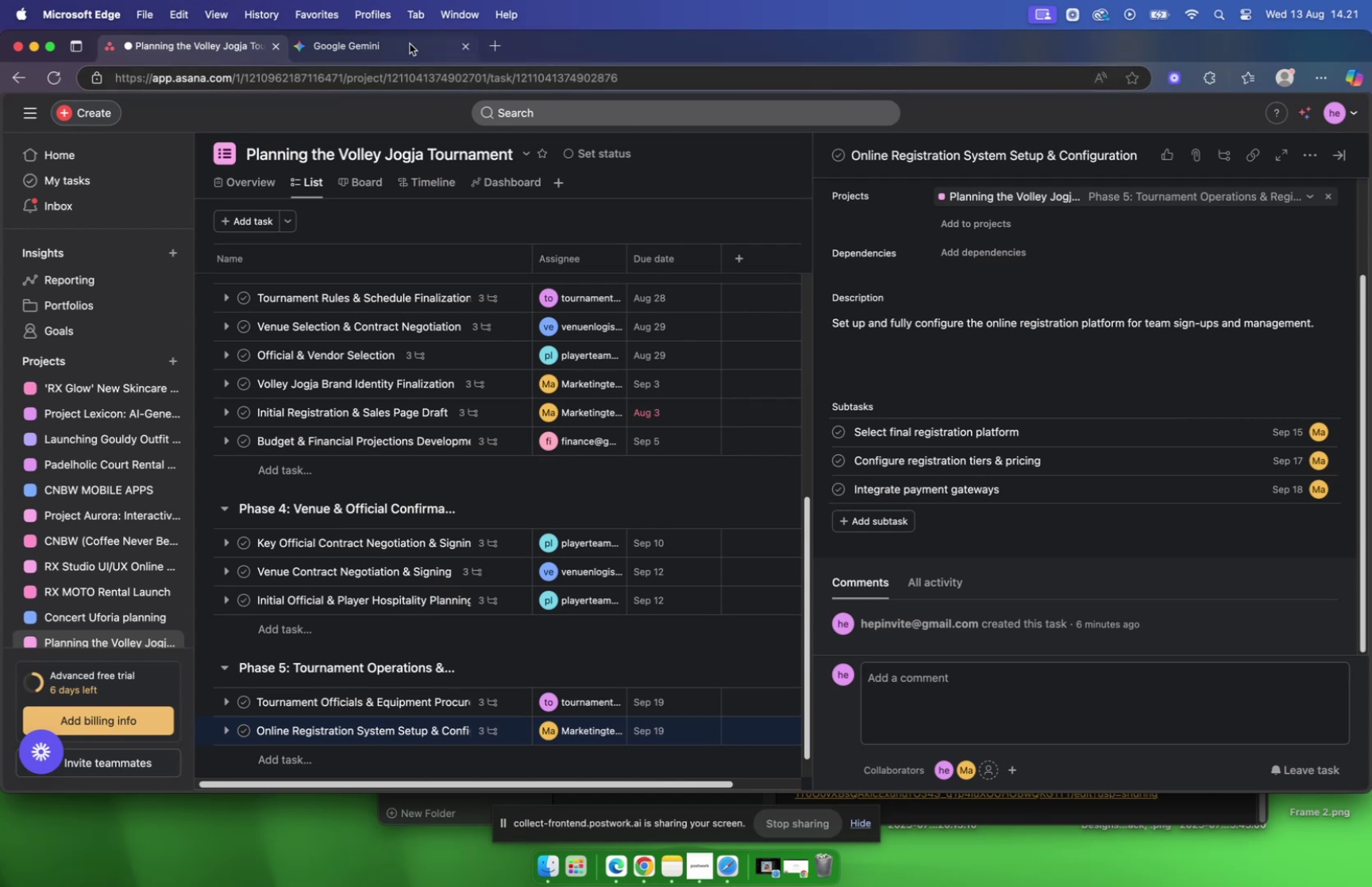 